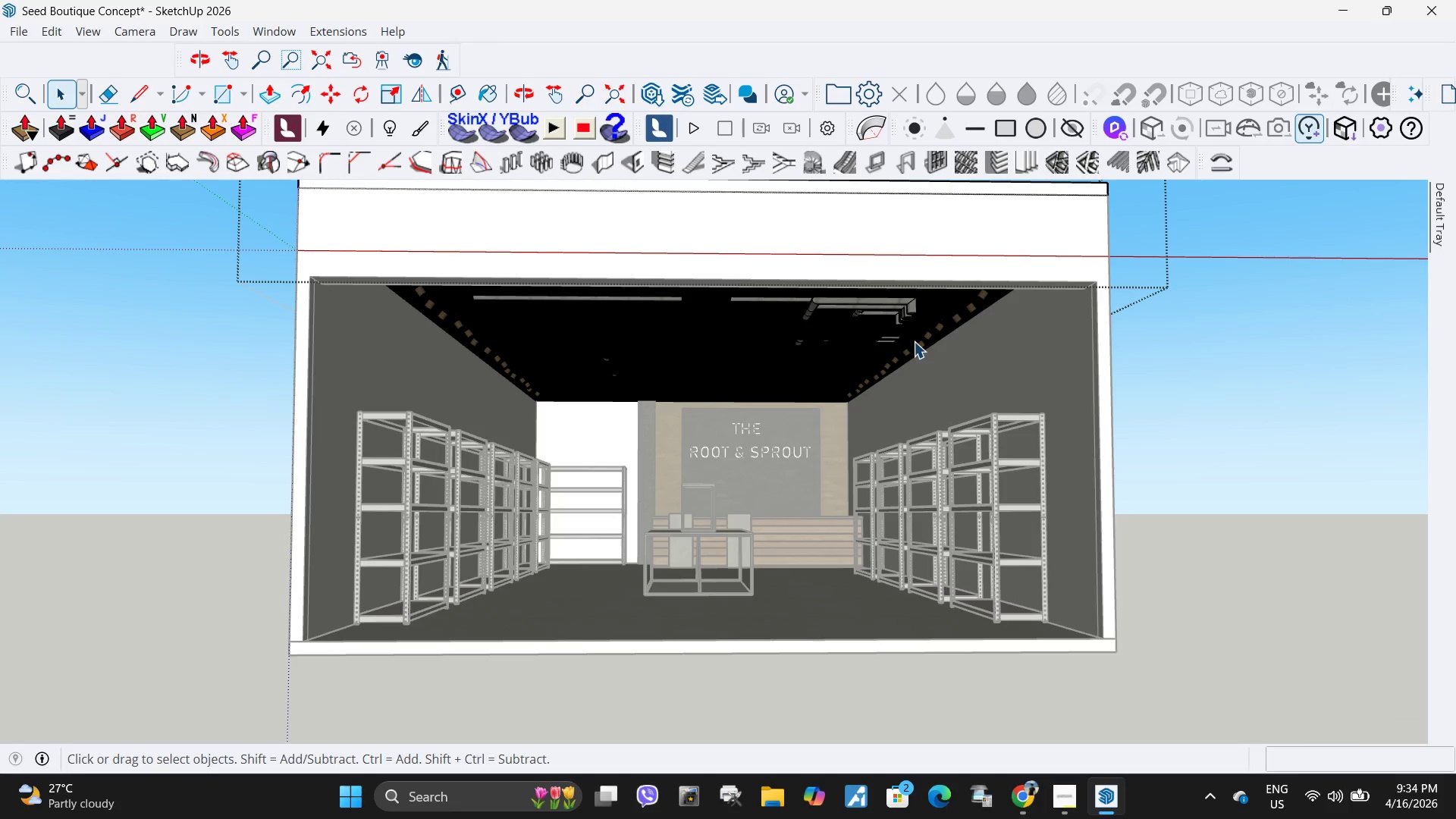 
left_click([925, 343])
 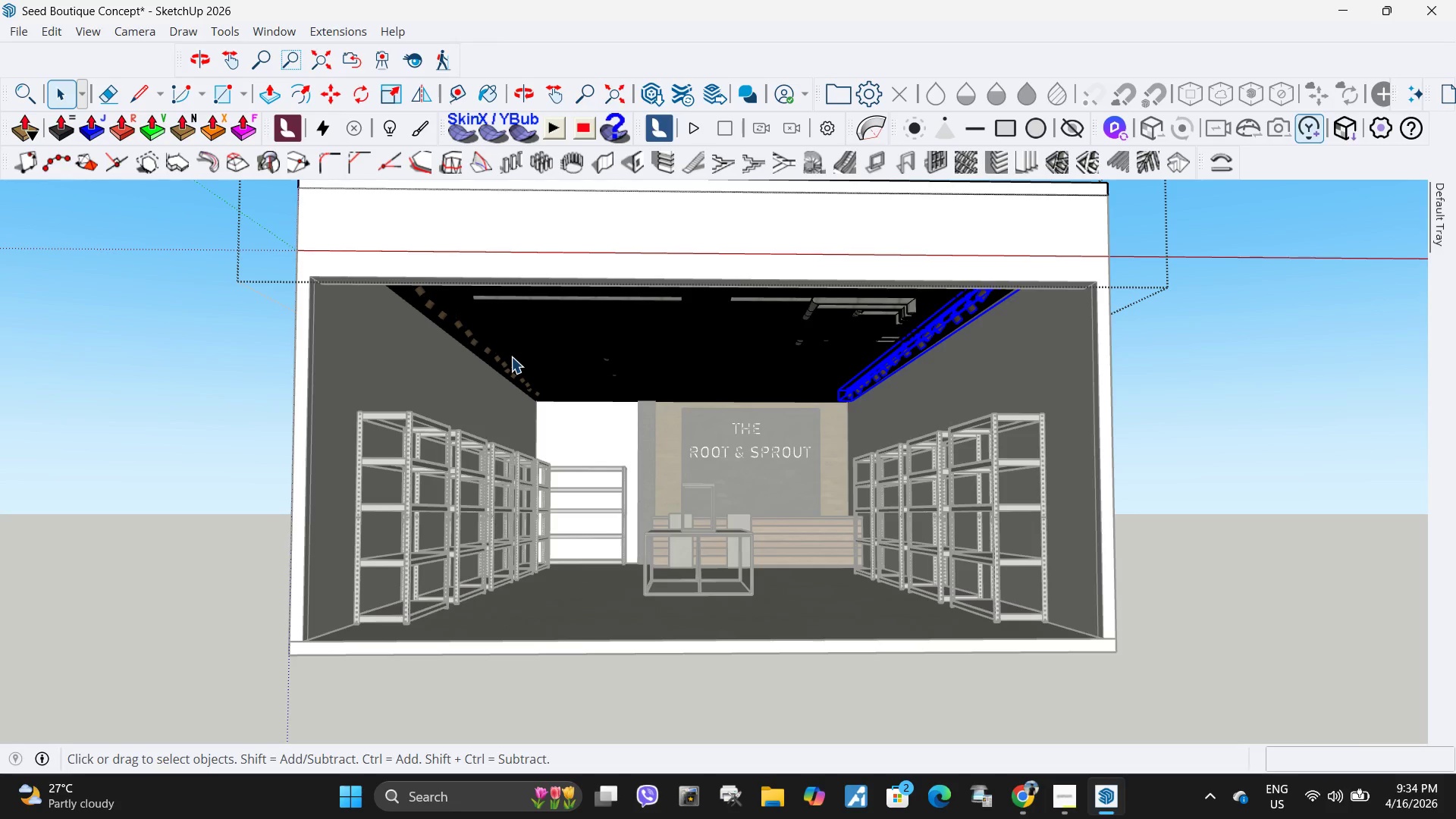 
hold_key(key=ShiftLeft, duration=0.95)
left_click([488, 352])
 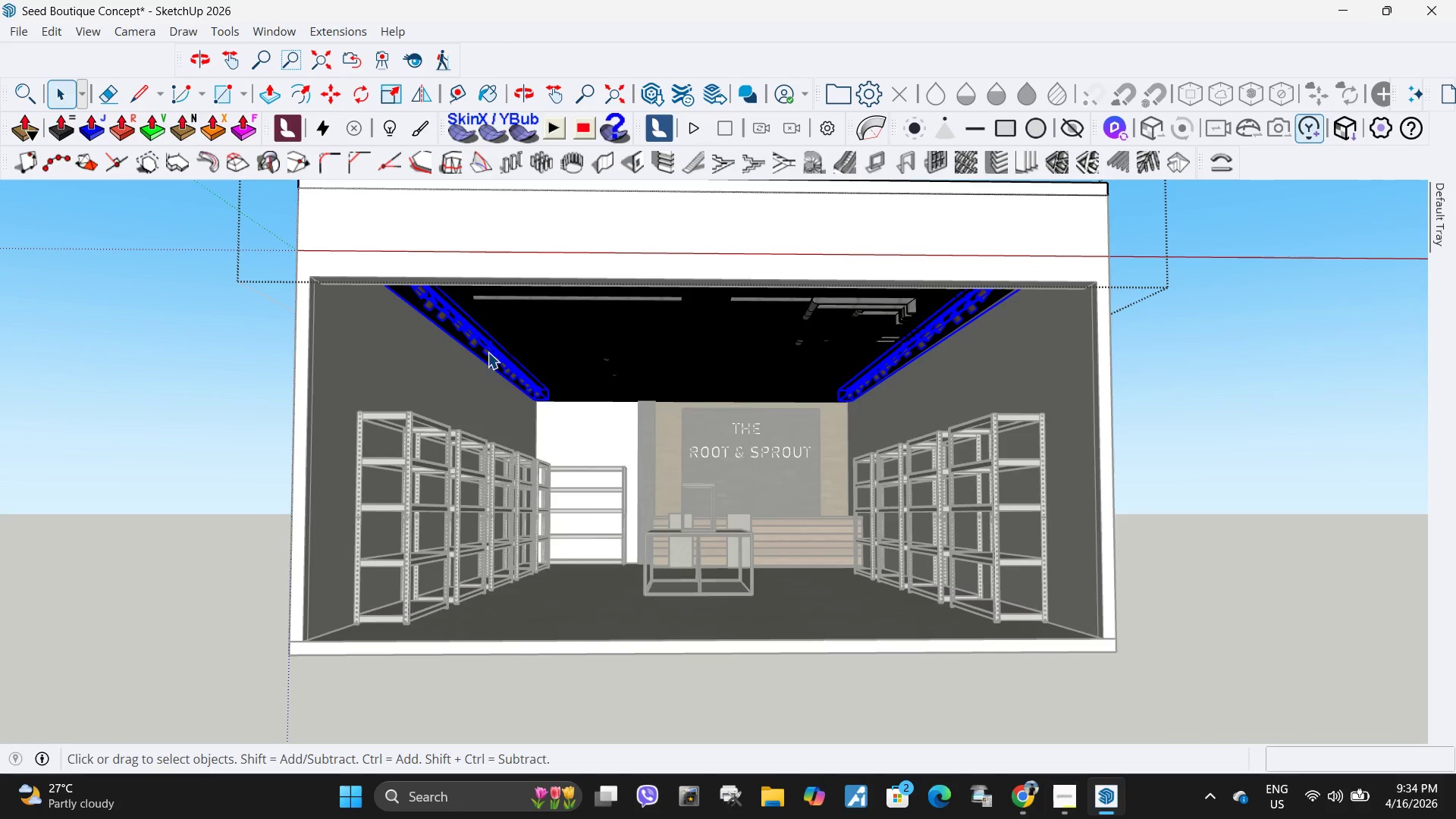 
right_click([488, 352])
 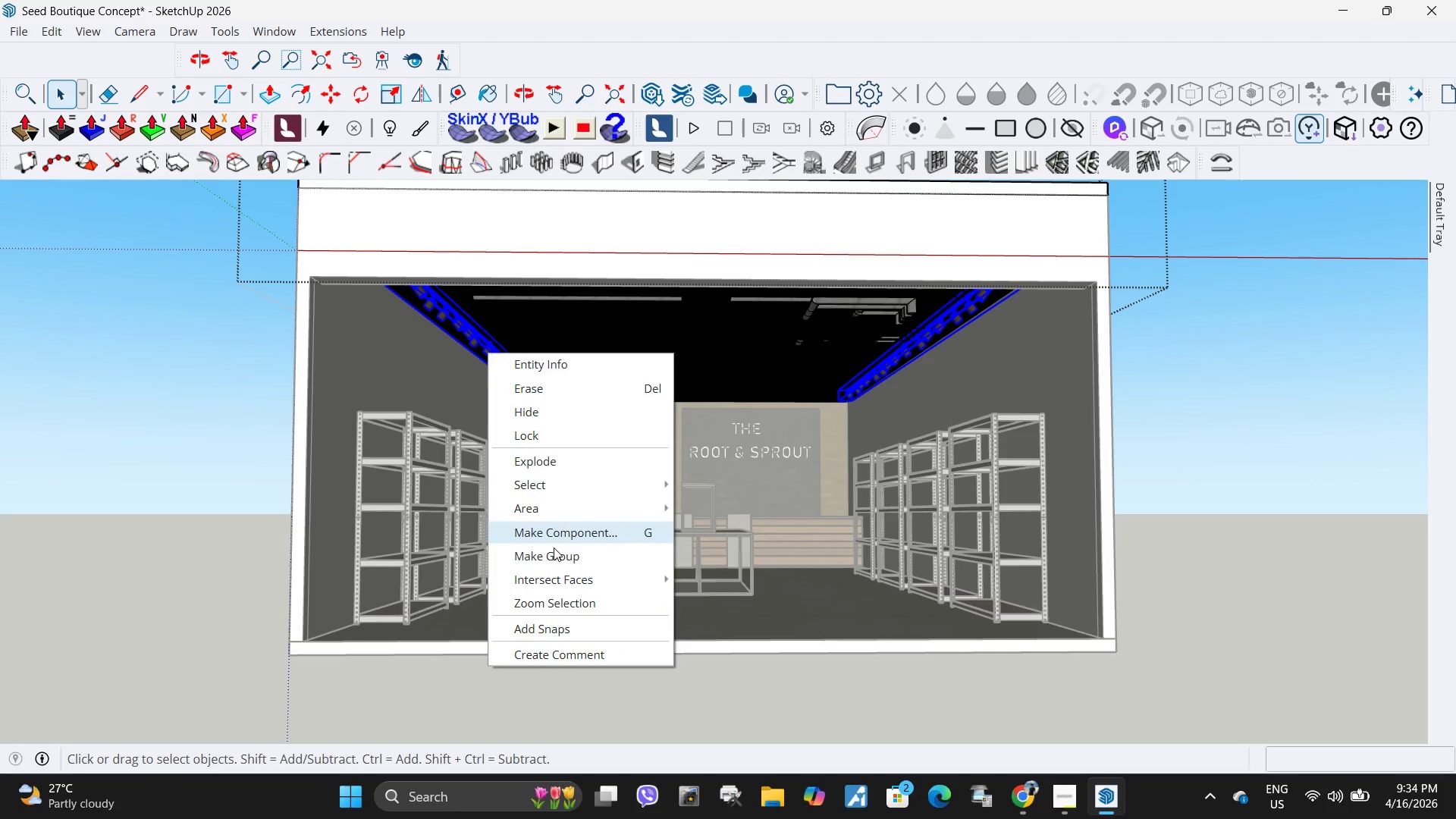 
left_click([554, 560])
 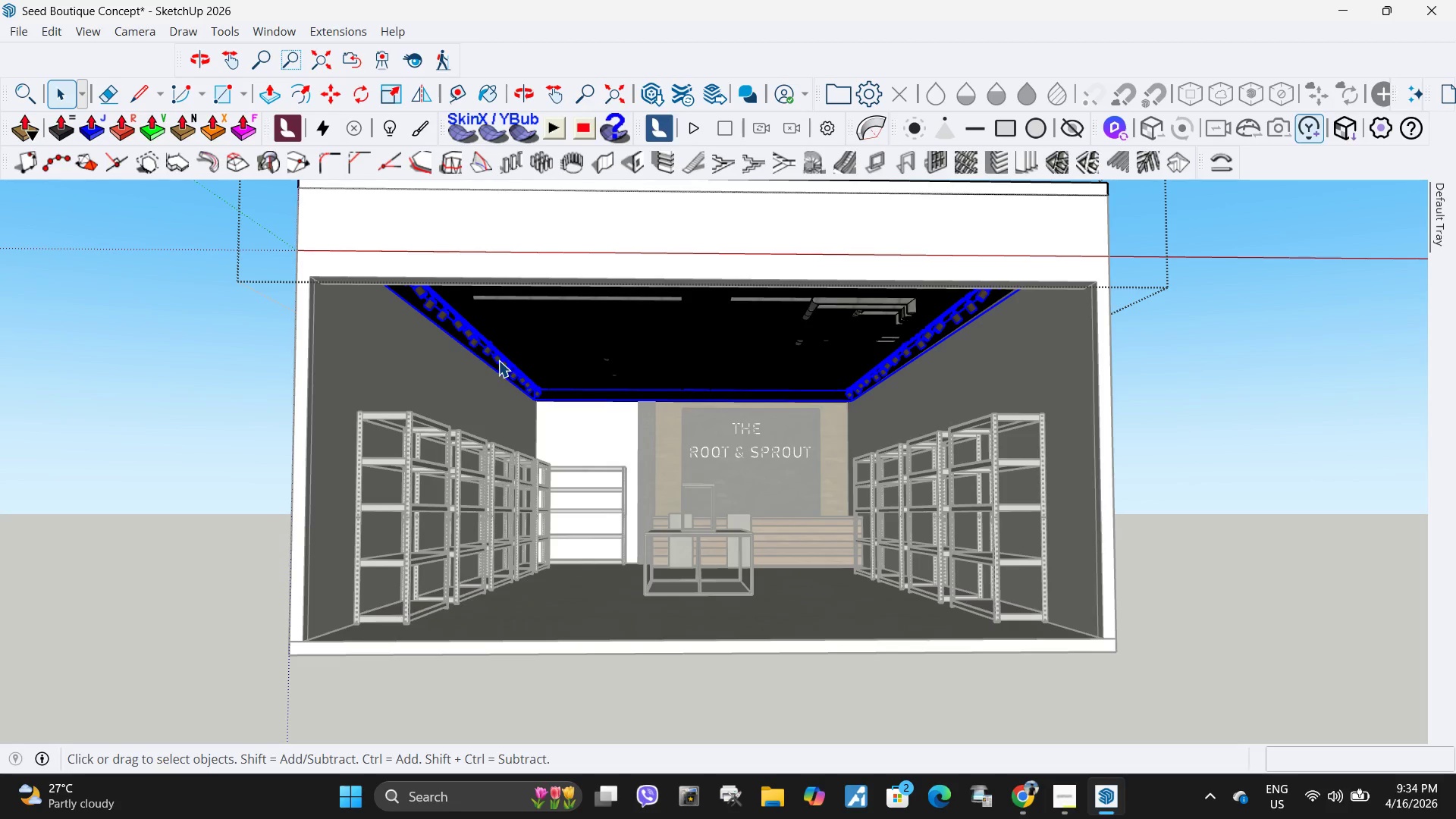 
right_click([497, 356])
 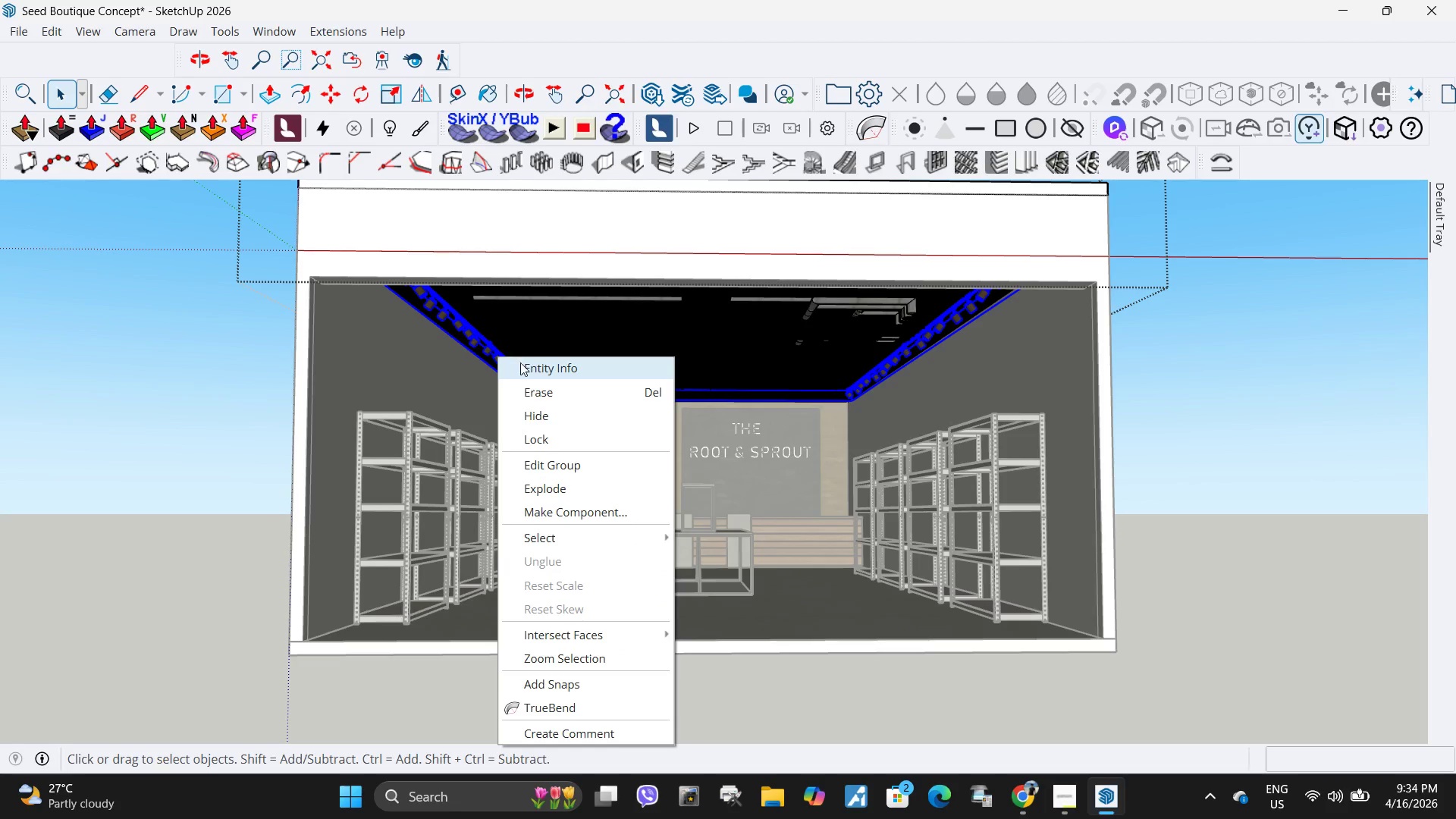 
left_click([520, 362])
 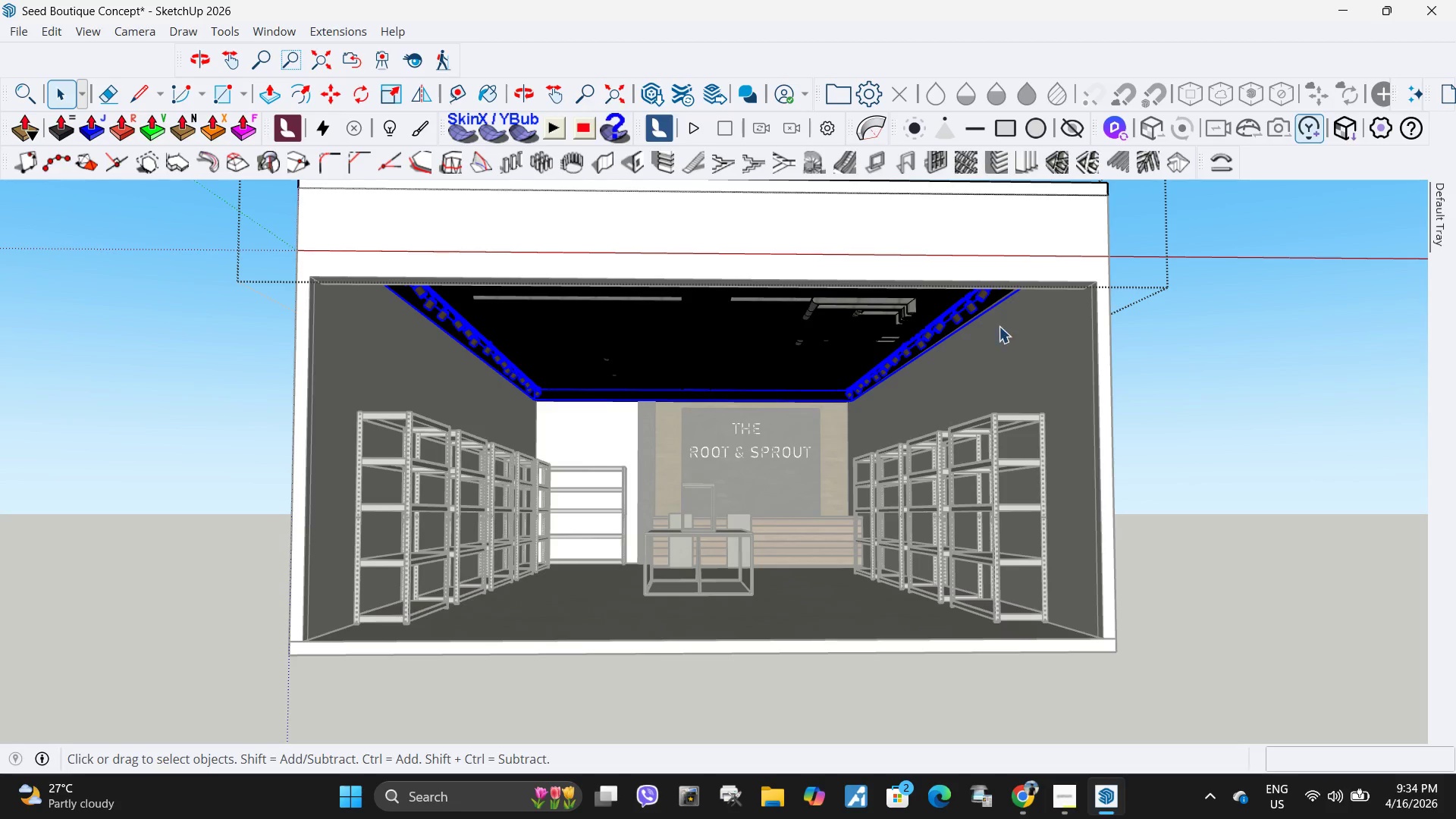 
right_click([939, 330])
 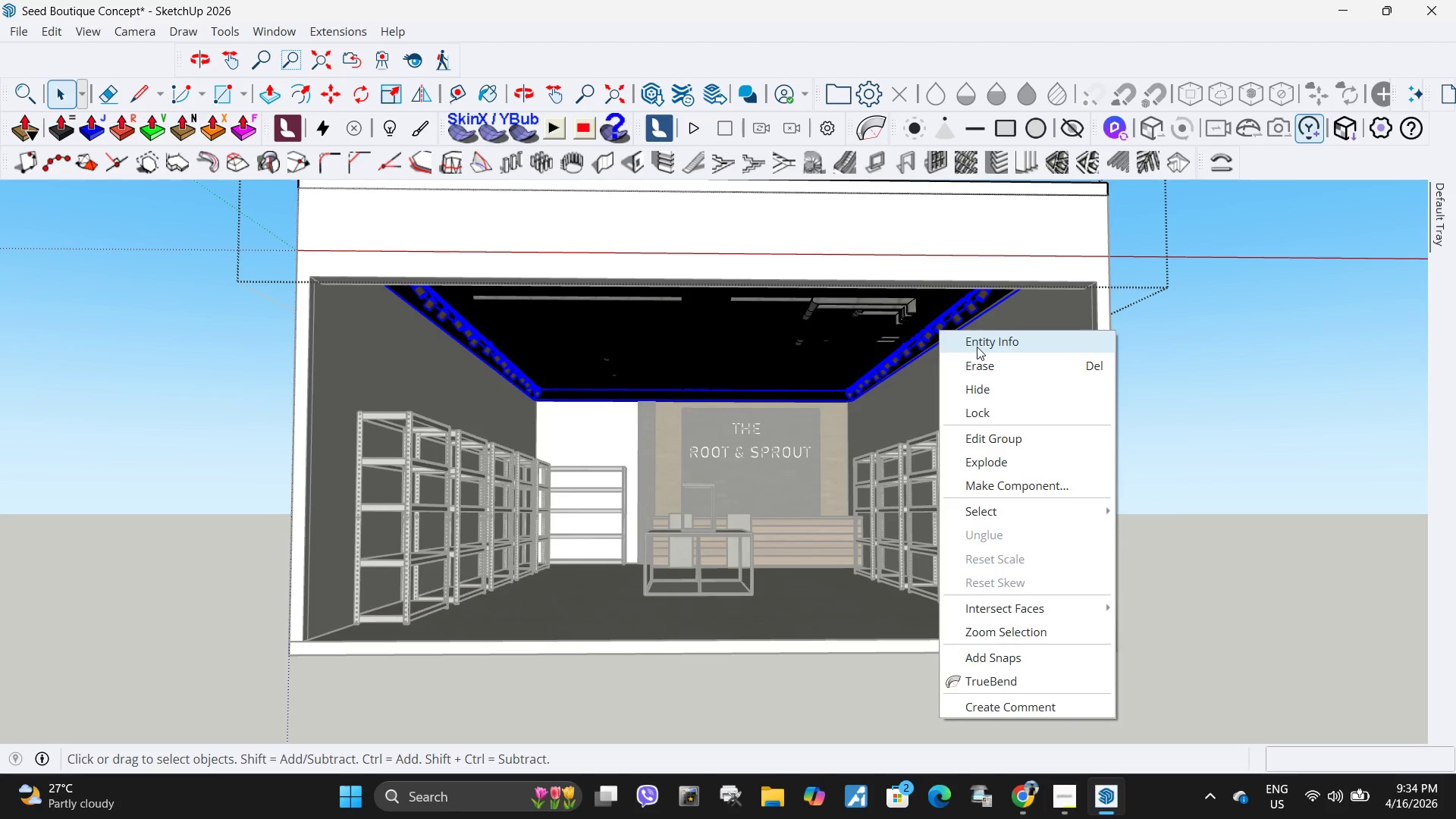 
left_click([977, 347])
 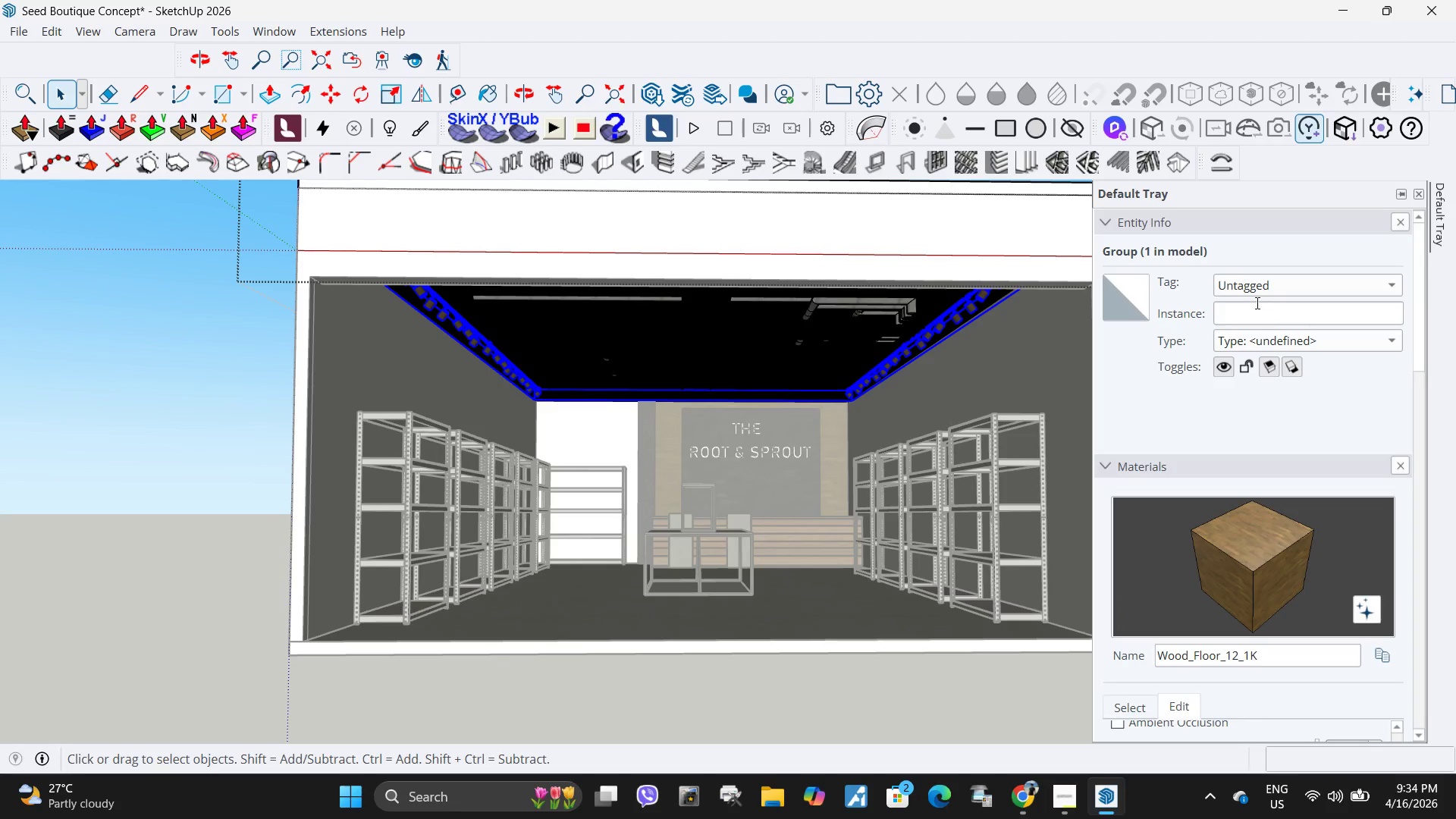 
left_click([1272, 290])
 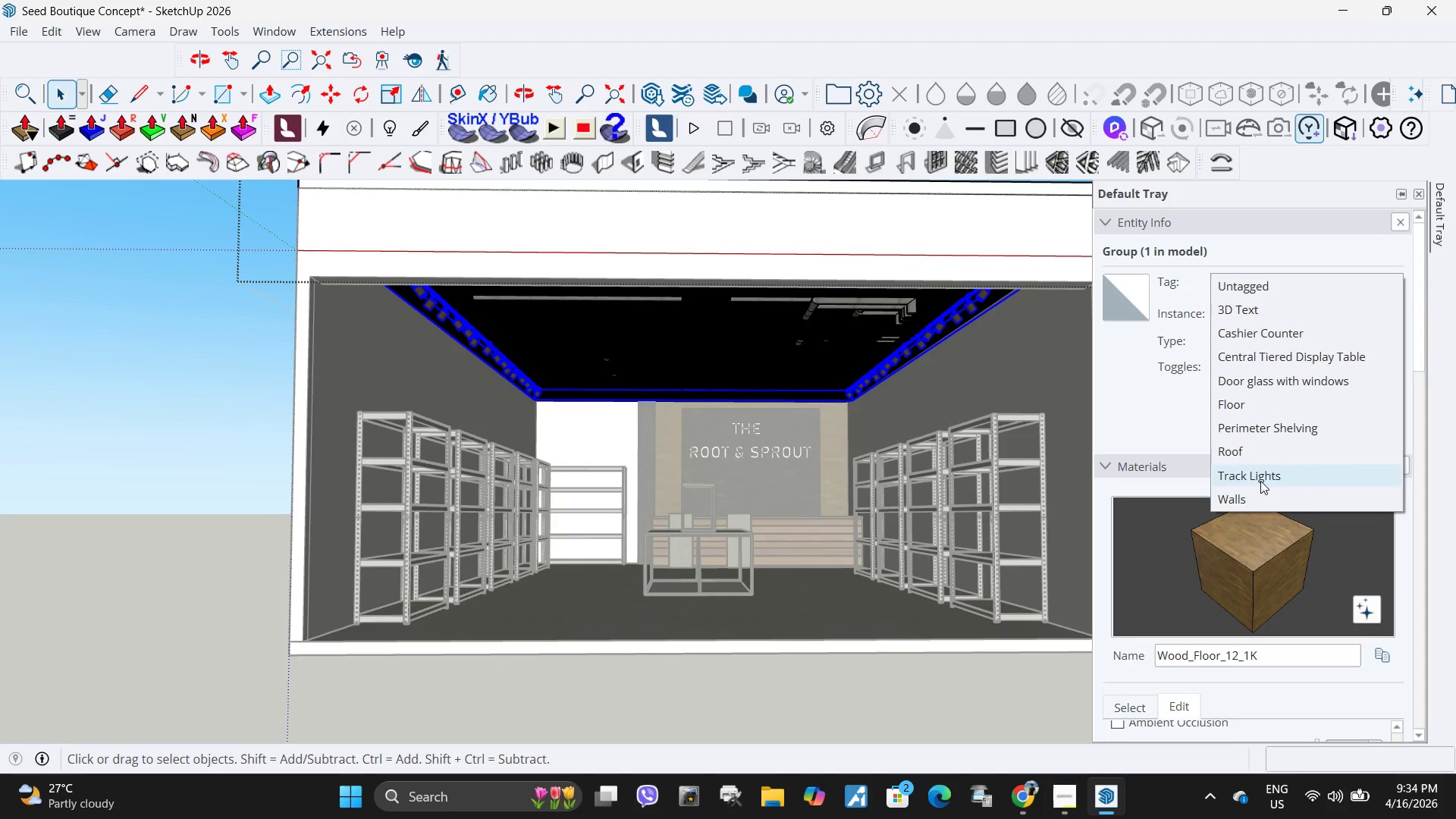 
left_click([1260, 481])
 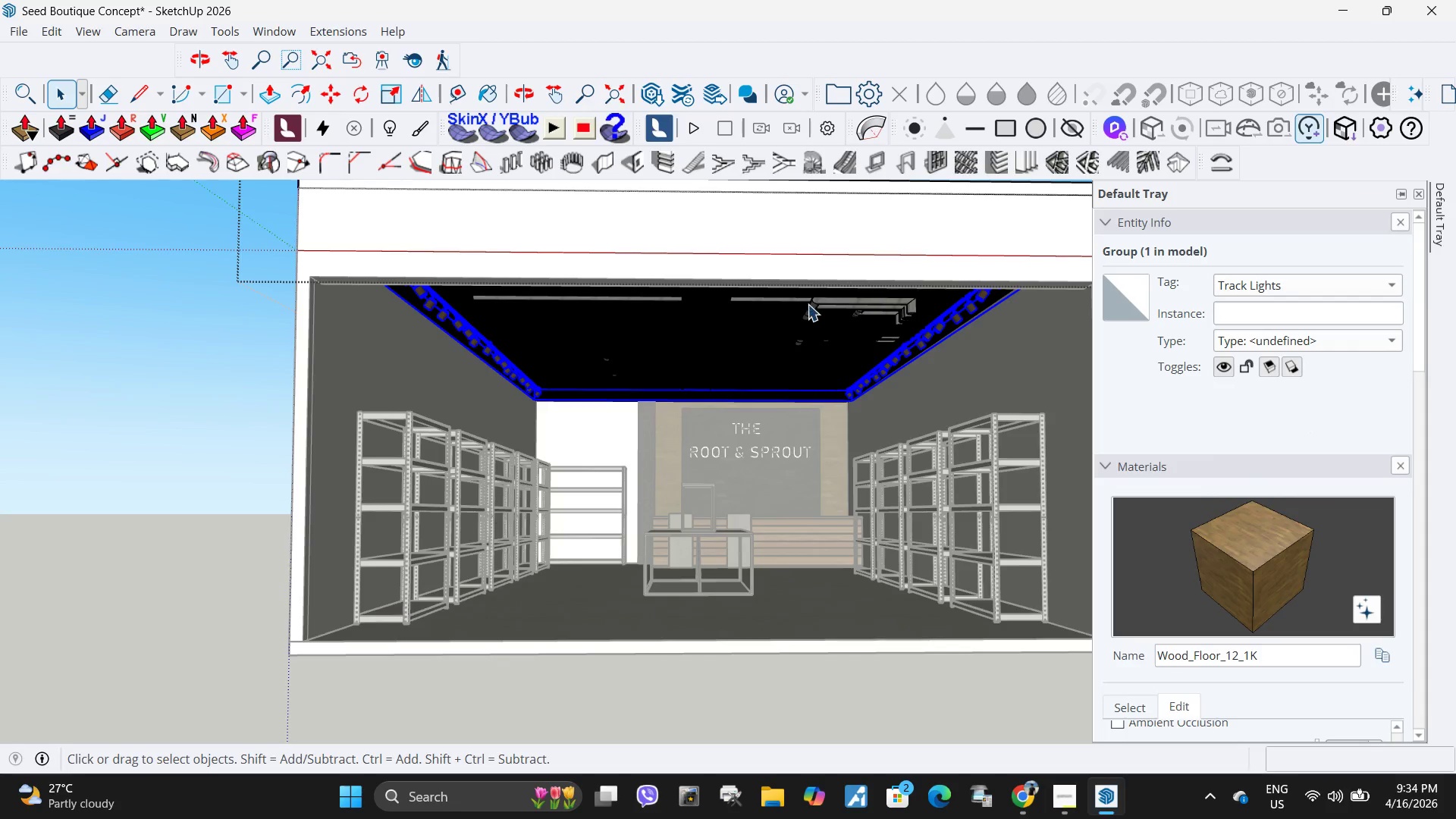 
key(Space)
 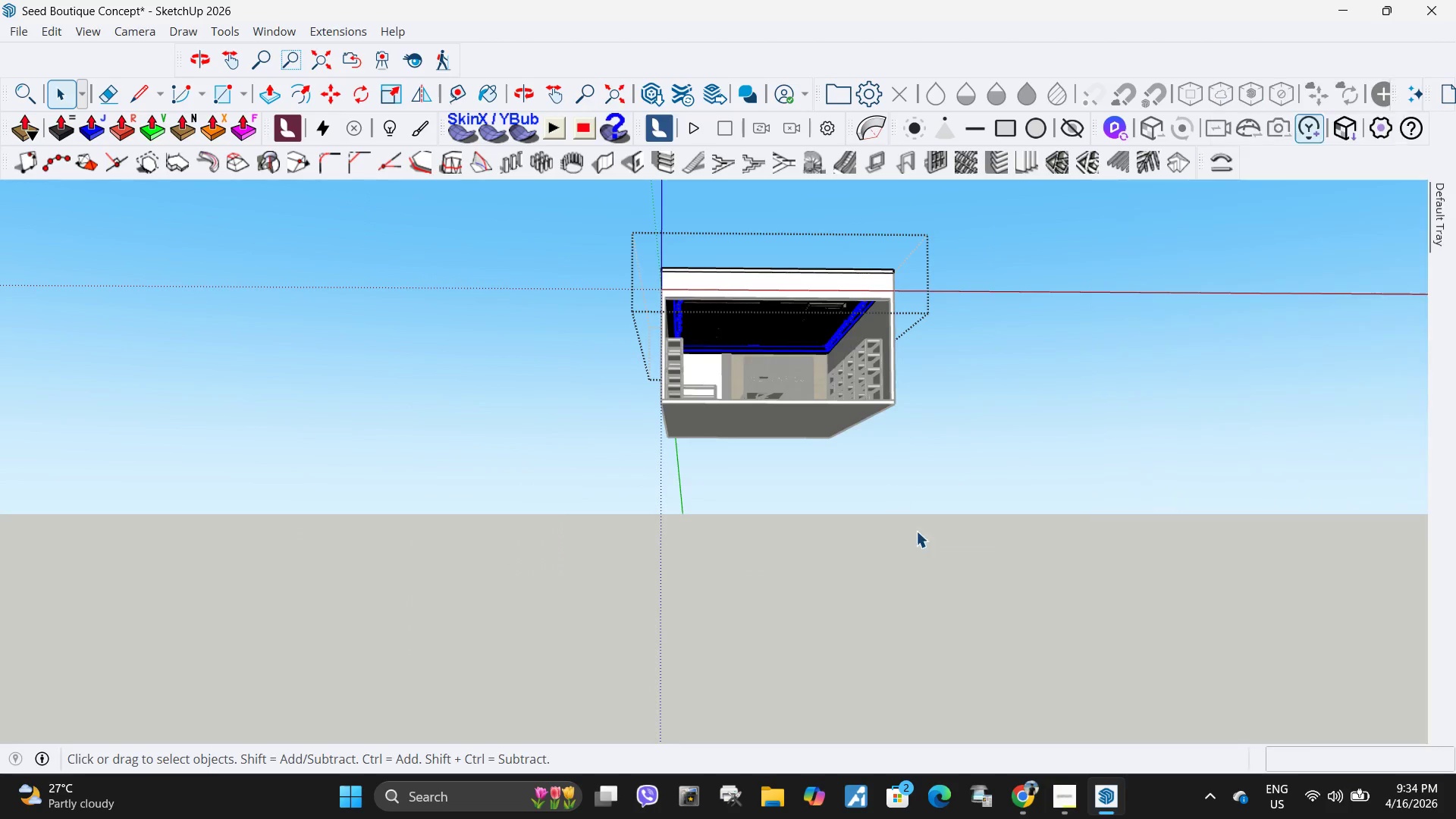 
left_click([916, 531])
 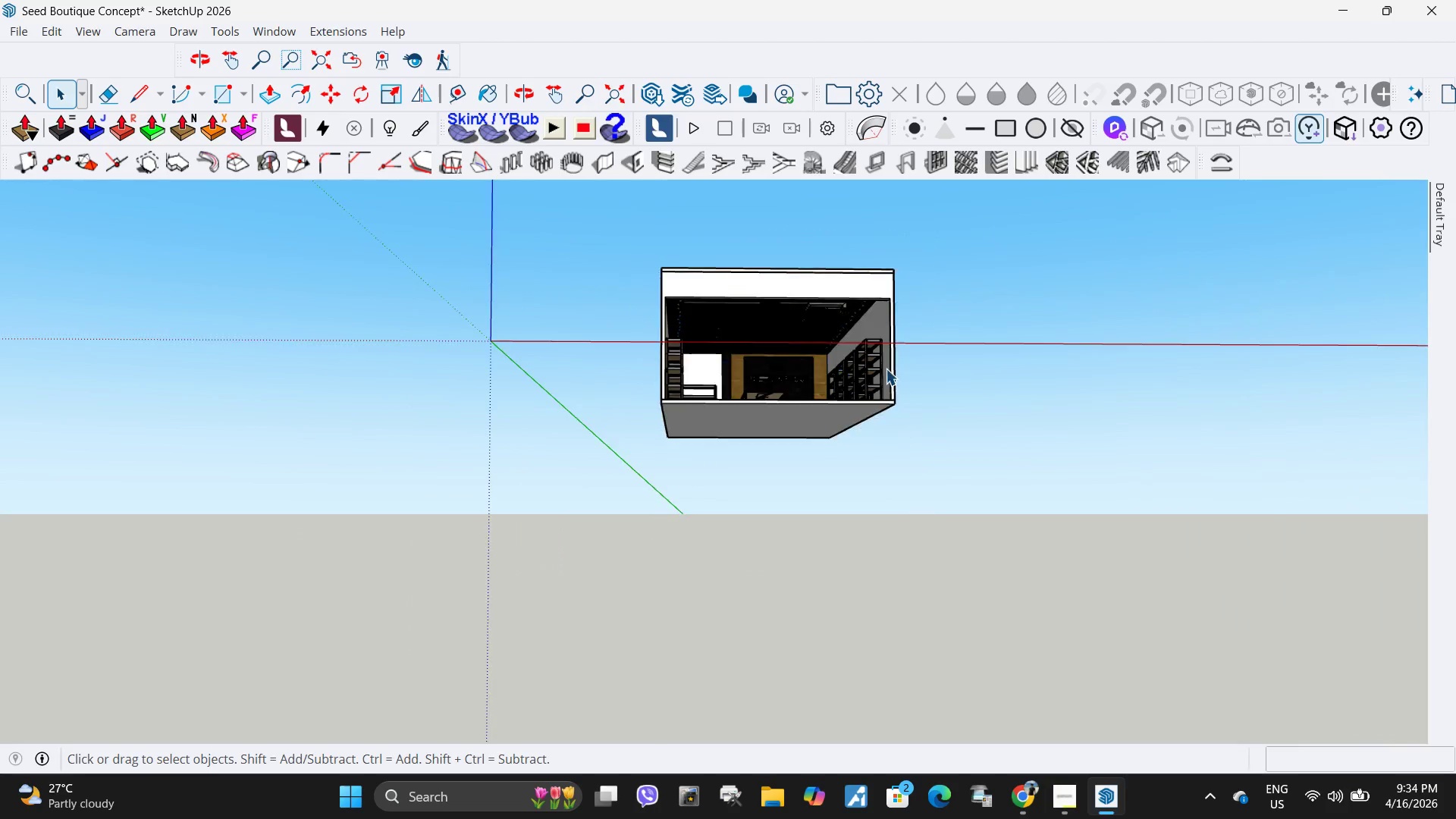 
key(Escape)
 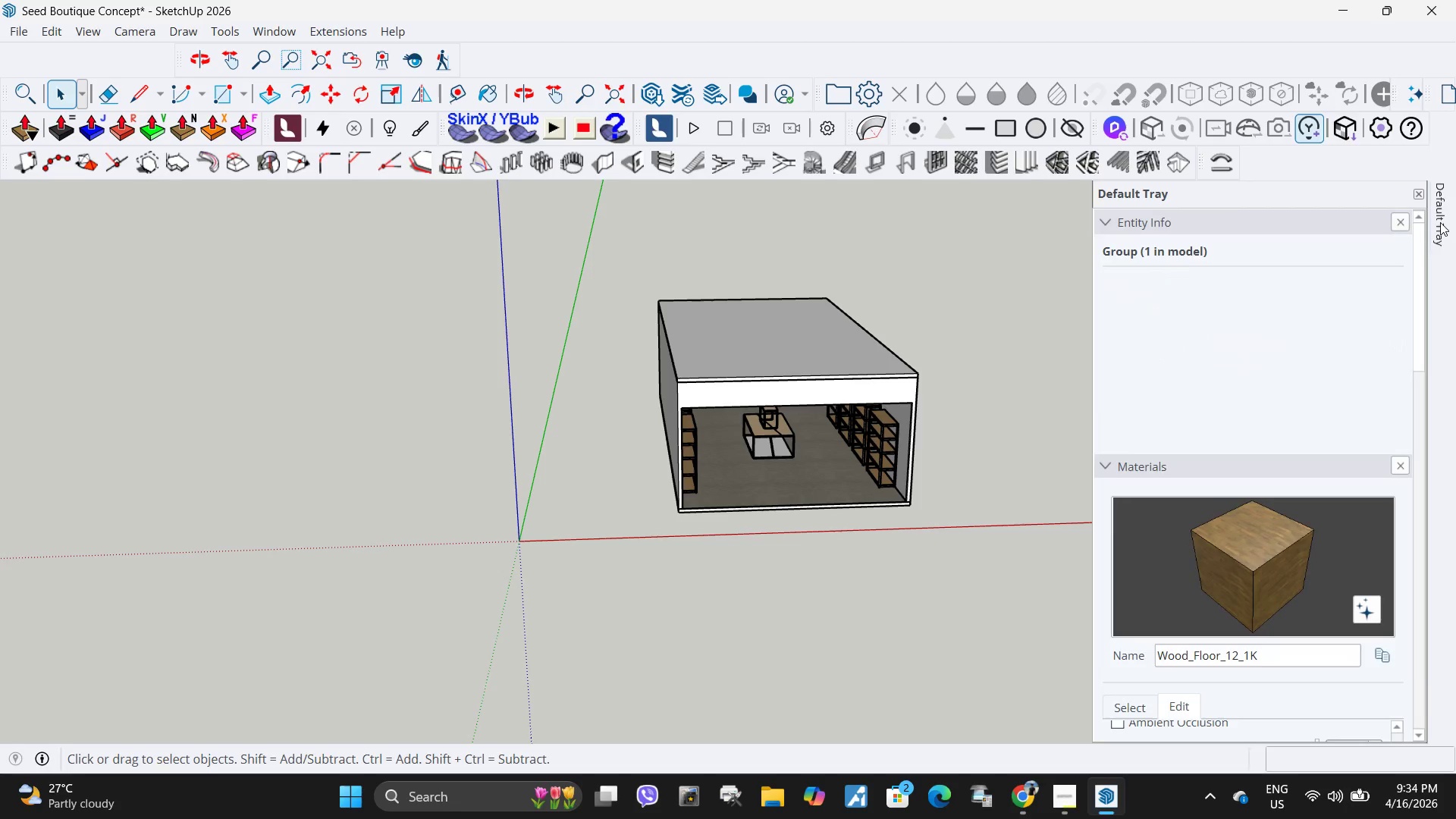 
scroll: coordinate [1212, 557], scroll_direction: down, amount: 26.0
 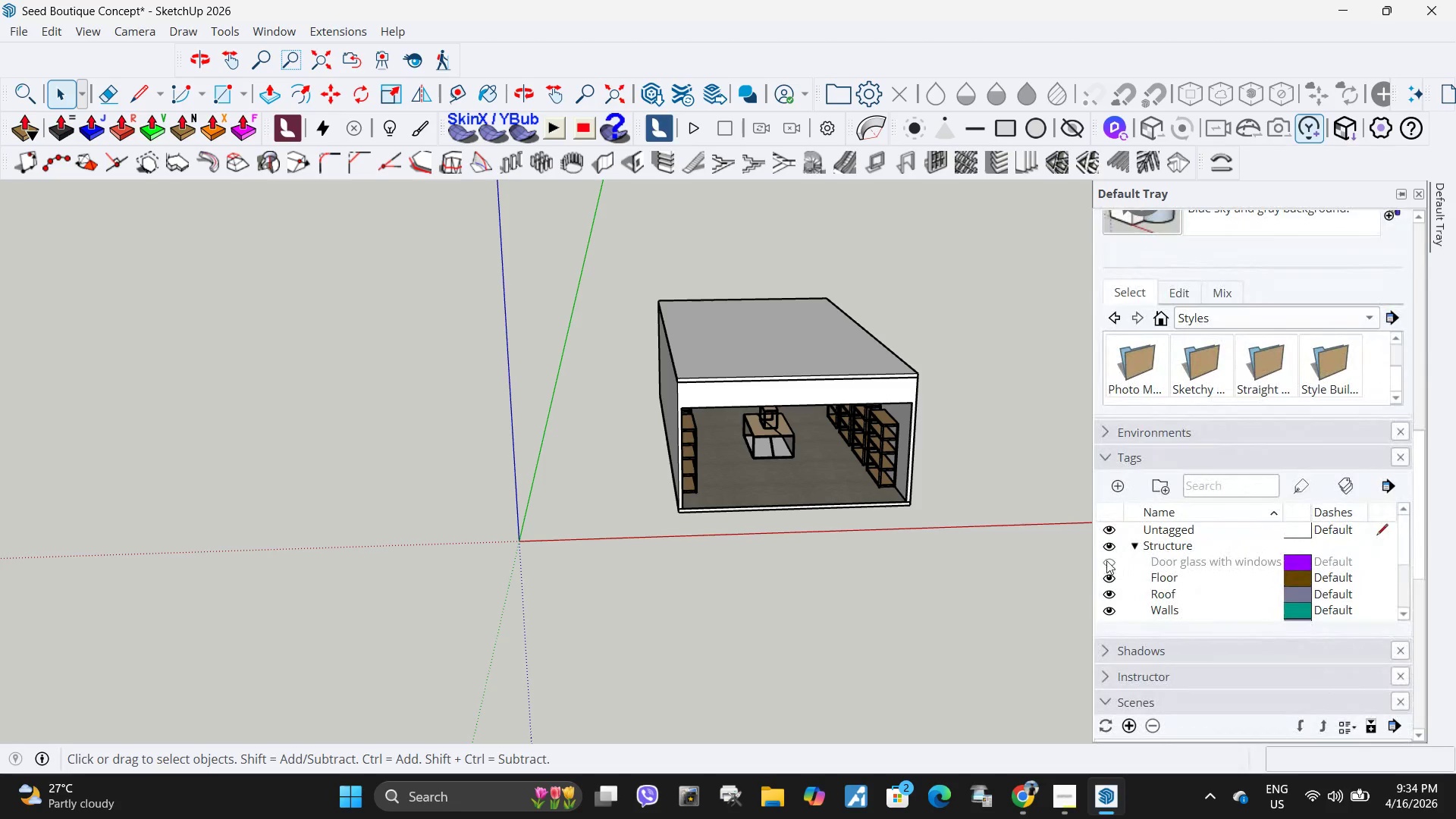 
left_click([1108, 560])
 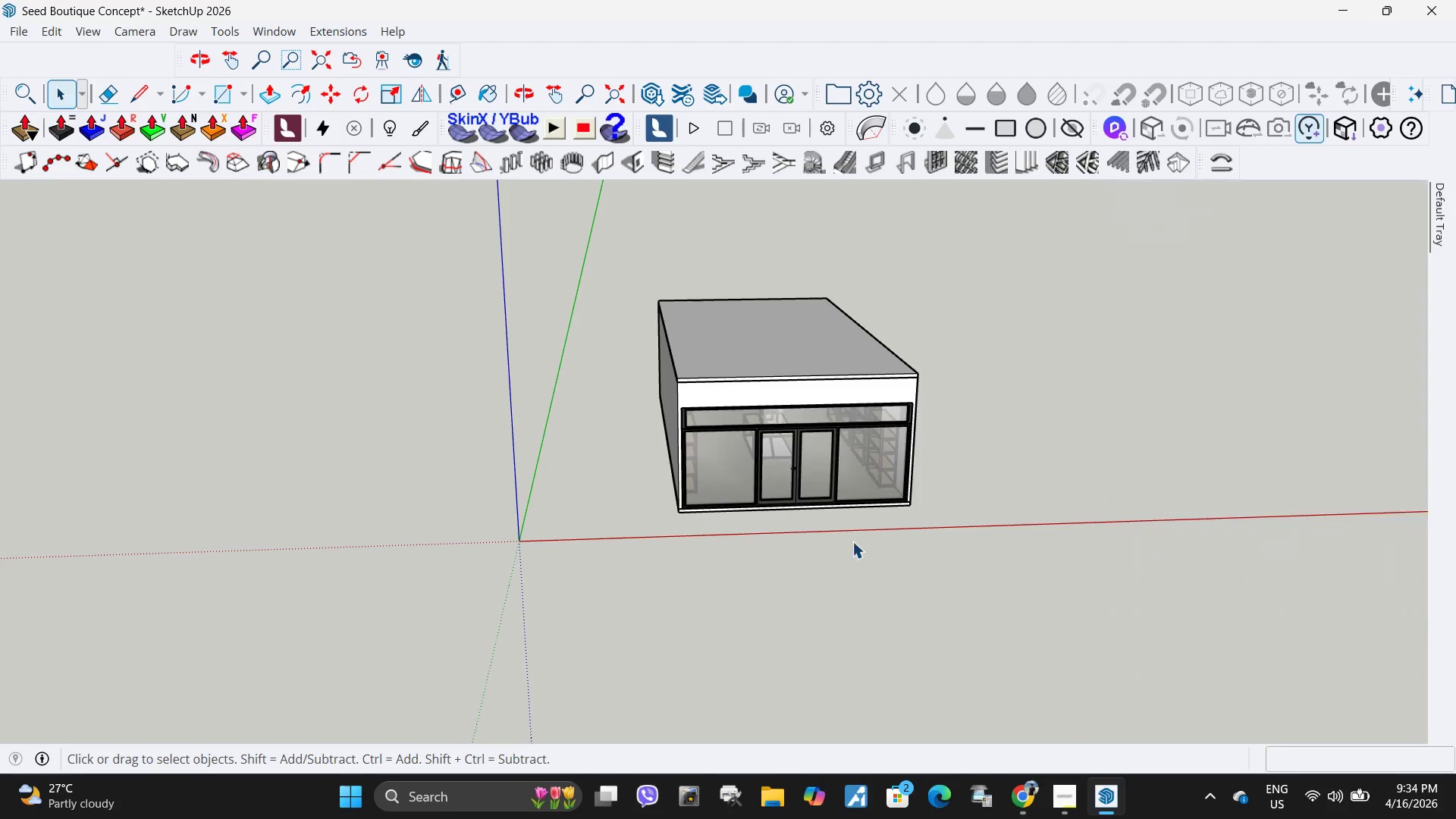 
key(Space)
 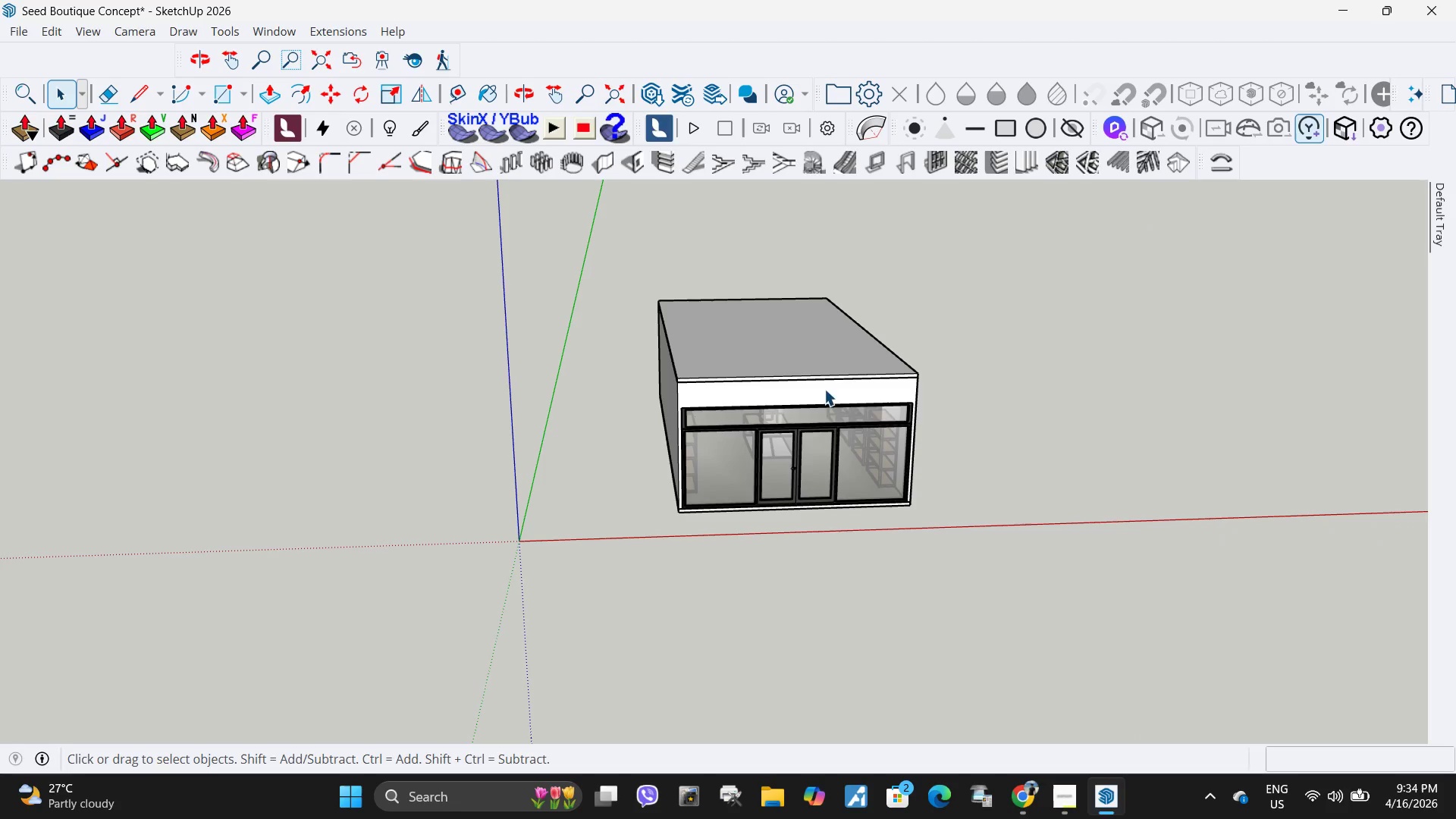 
left_click([815, 363])
 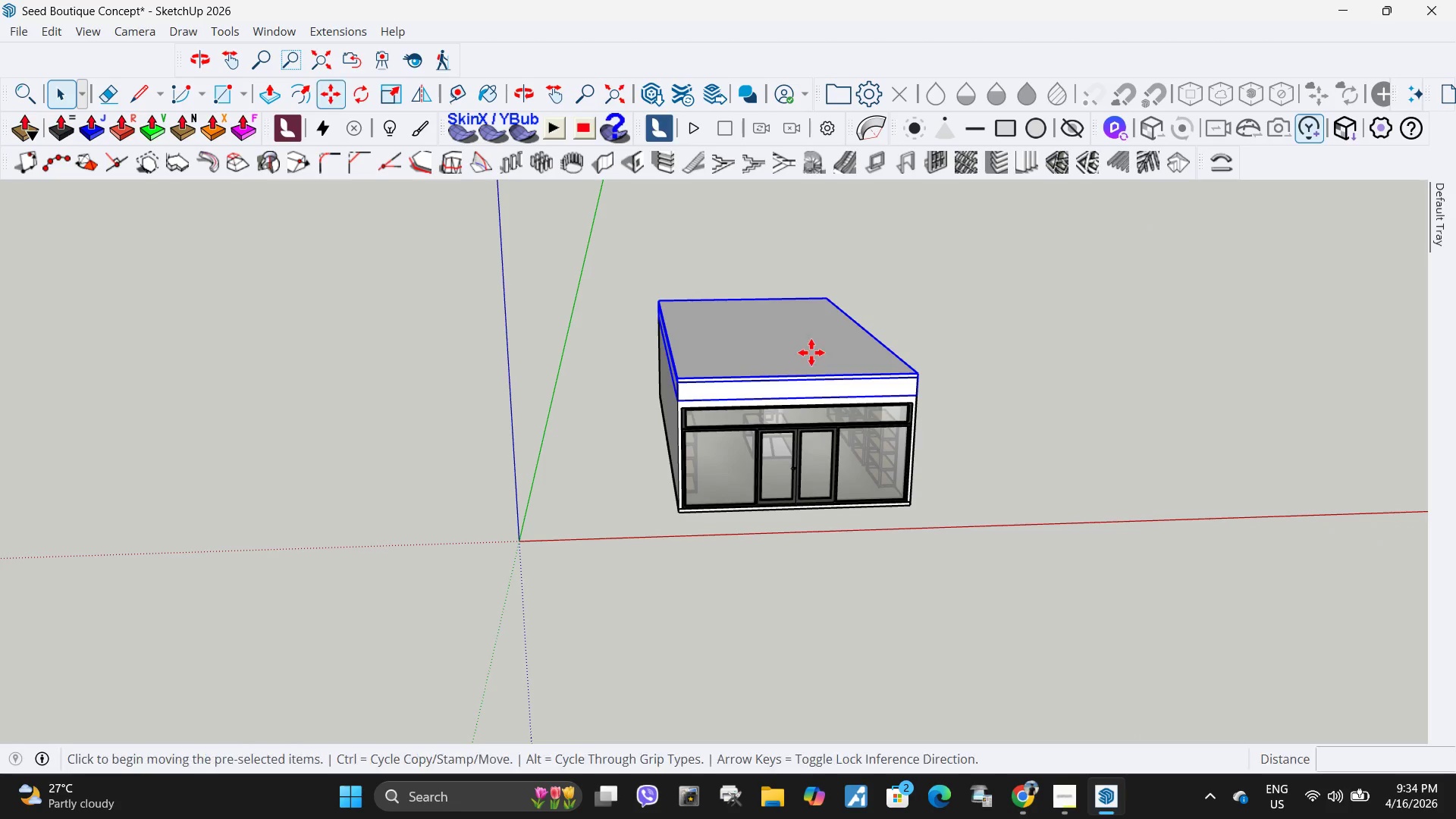 
key(M)
 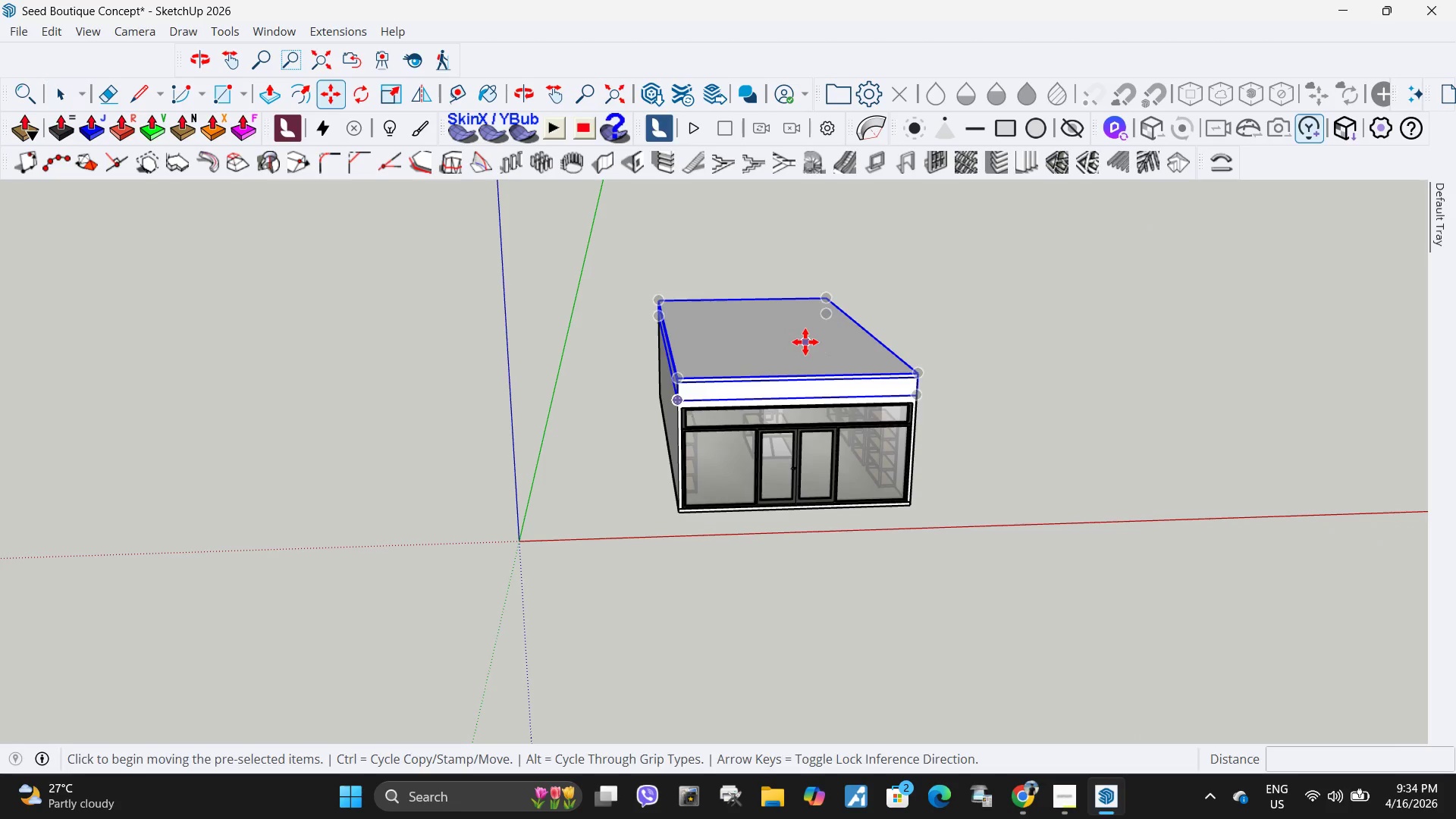 
left_click([805, 342])
 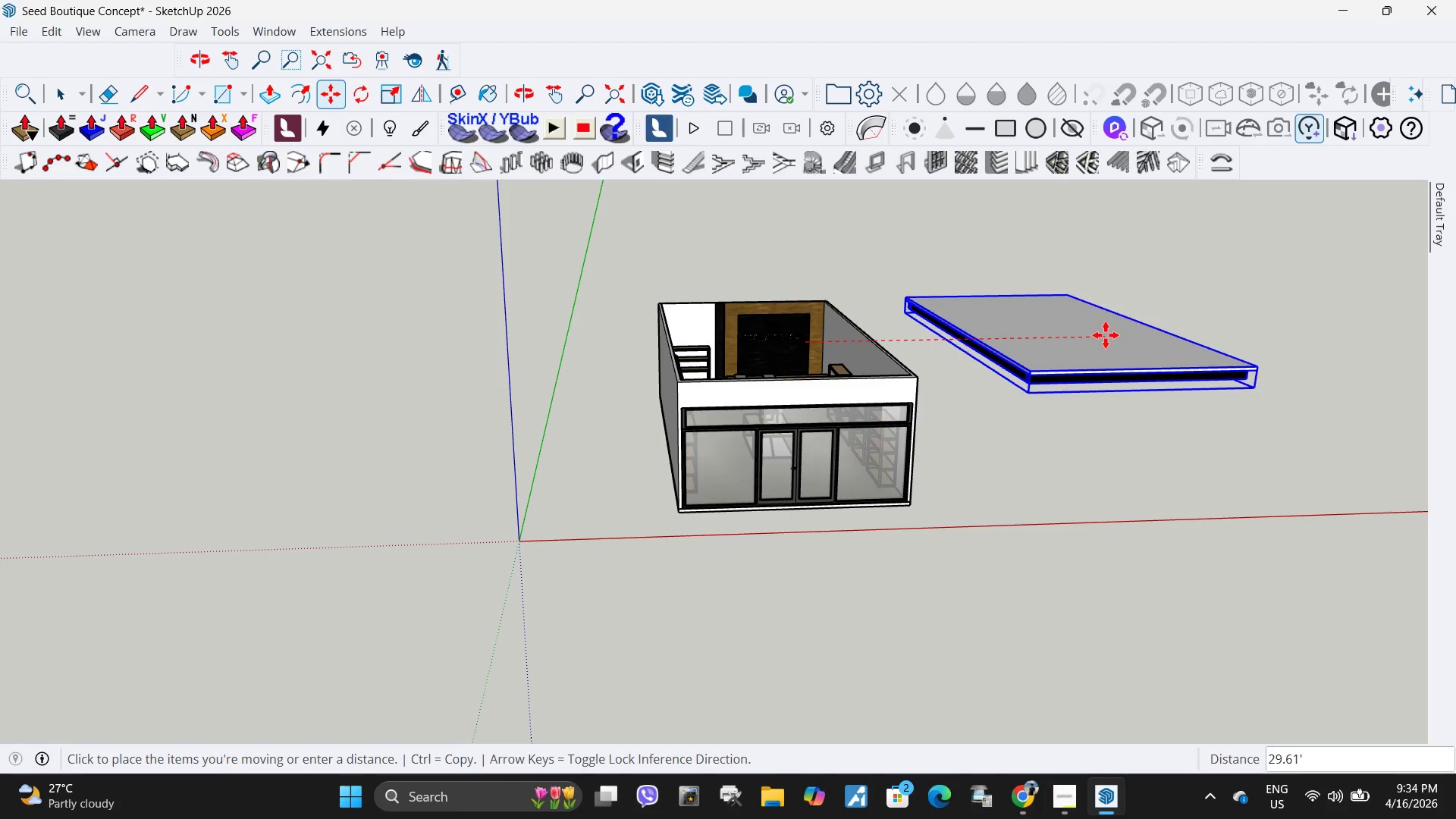 
left_click([1106, 335])
 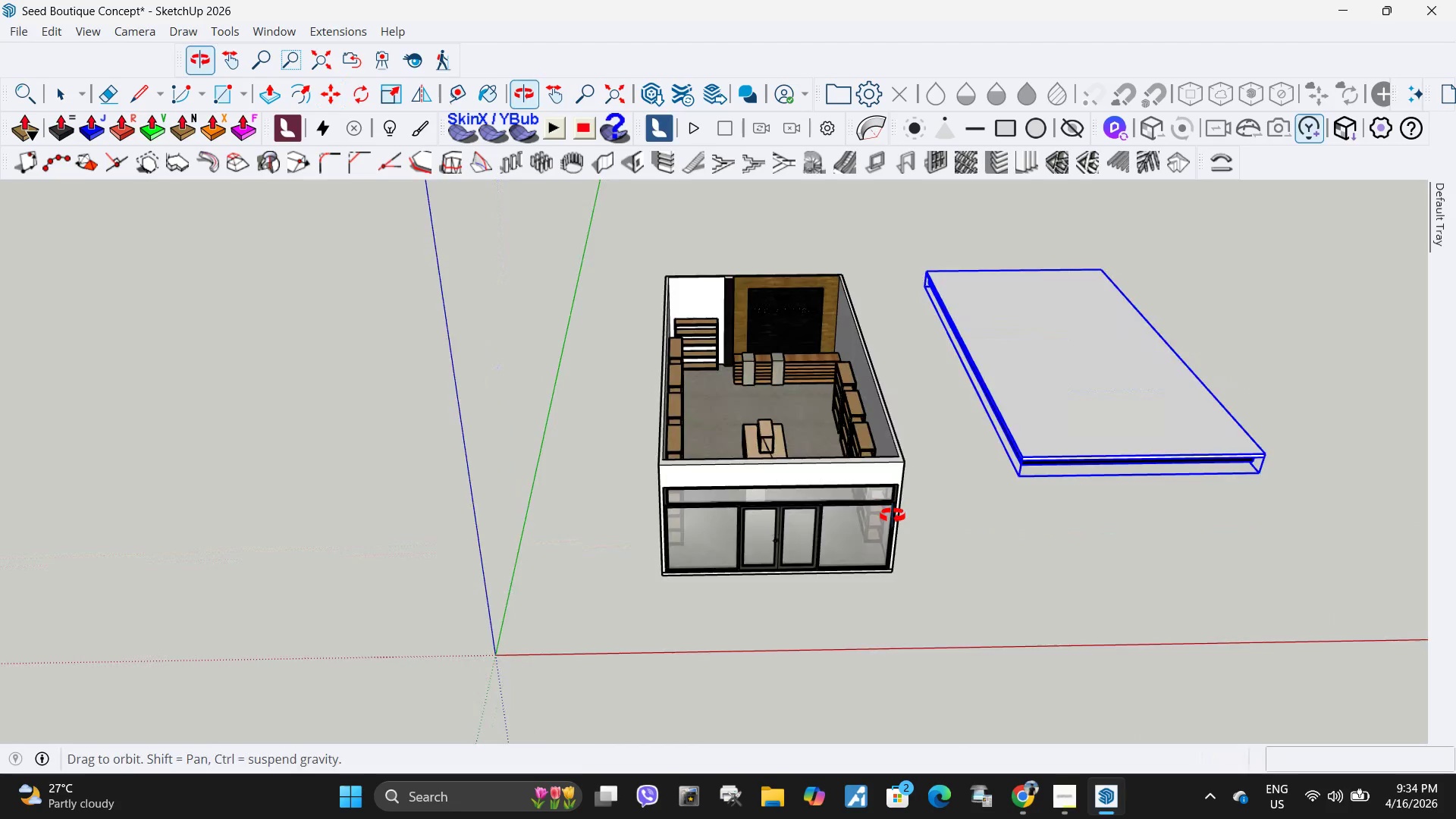 
key(Space)
 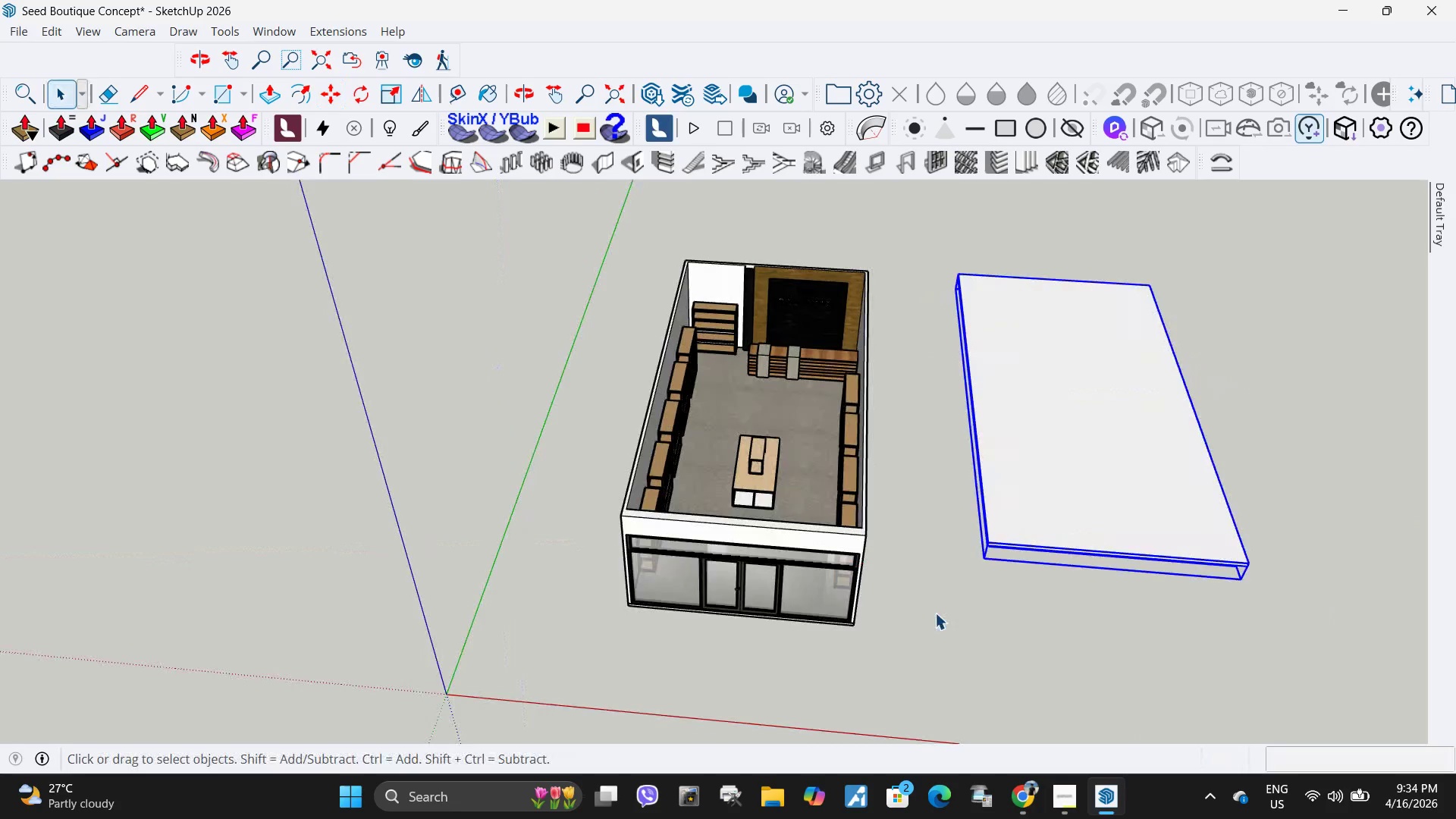 
left_click_drag(start_coordinate=[935, 613], to_coordinate=[937, 608])
 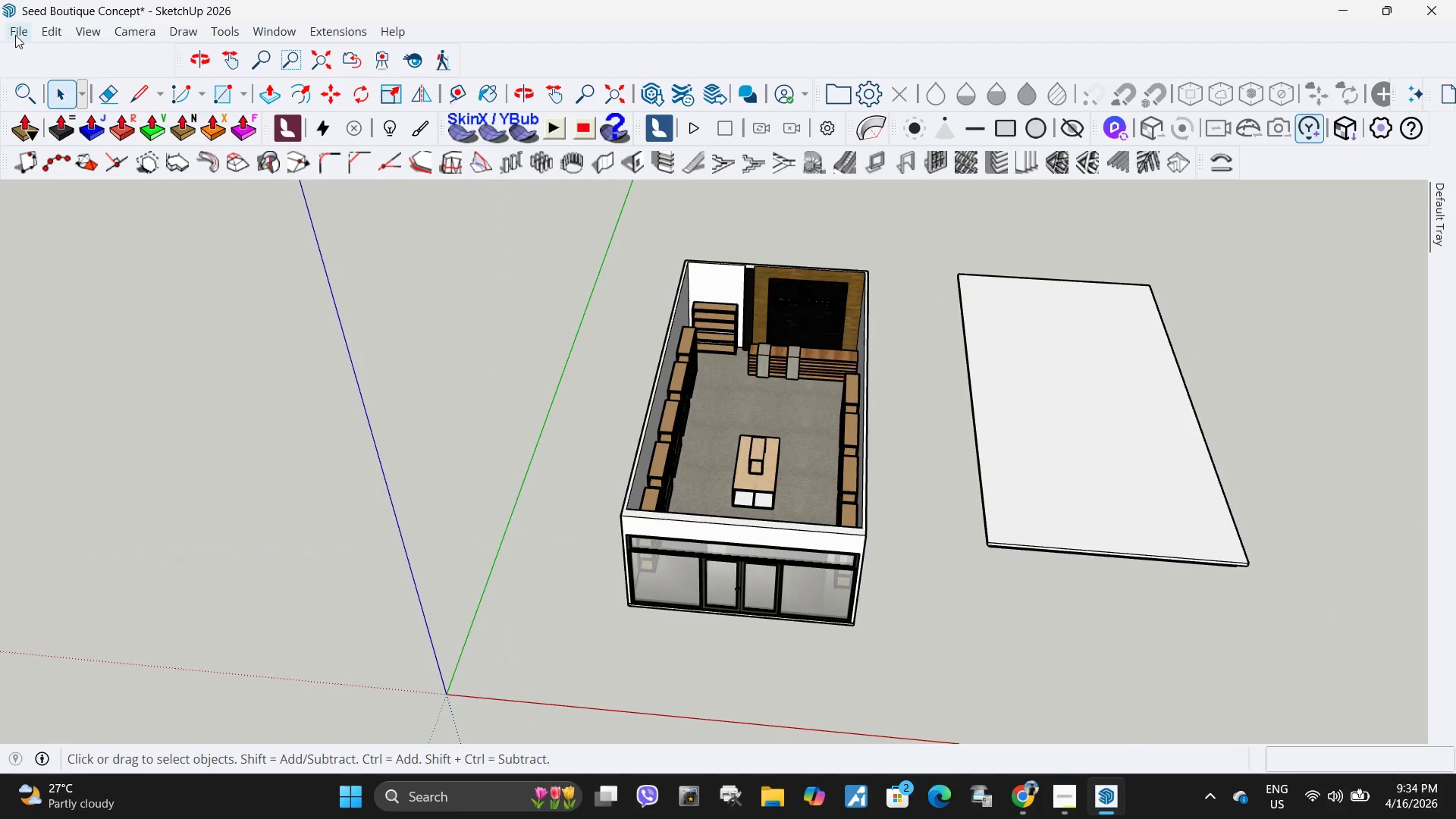 
left_click([15, 34])
 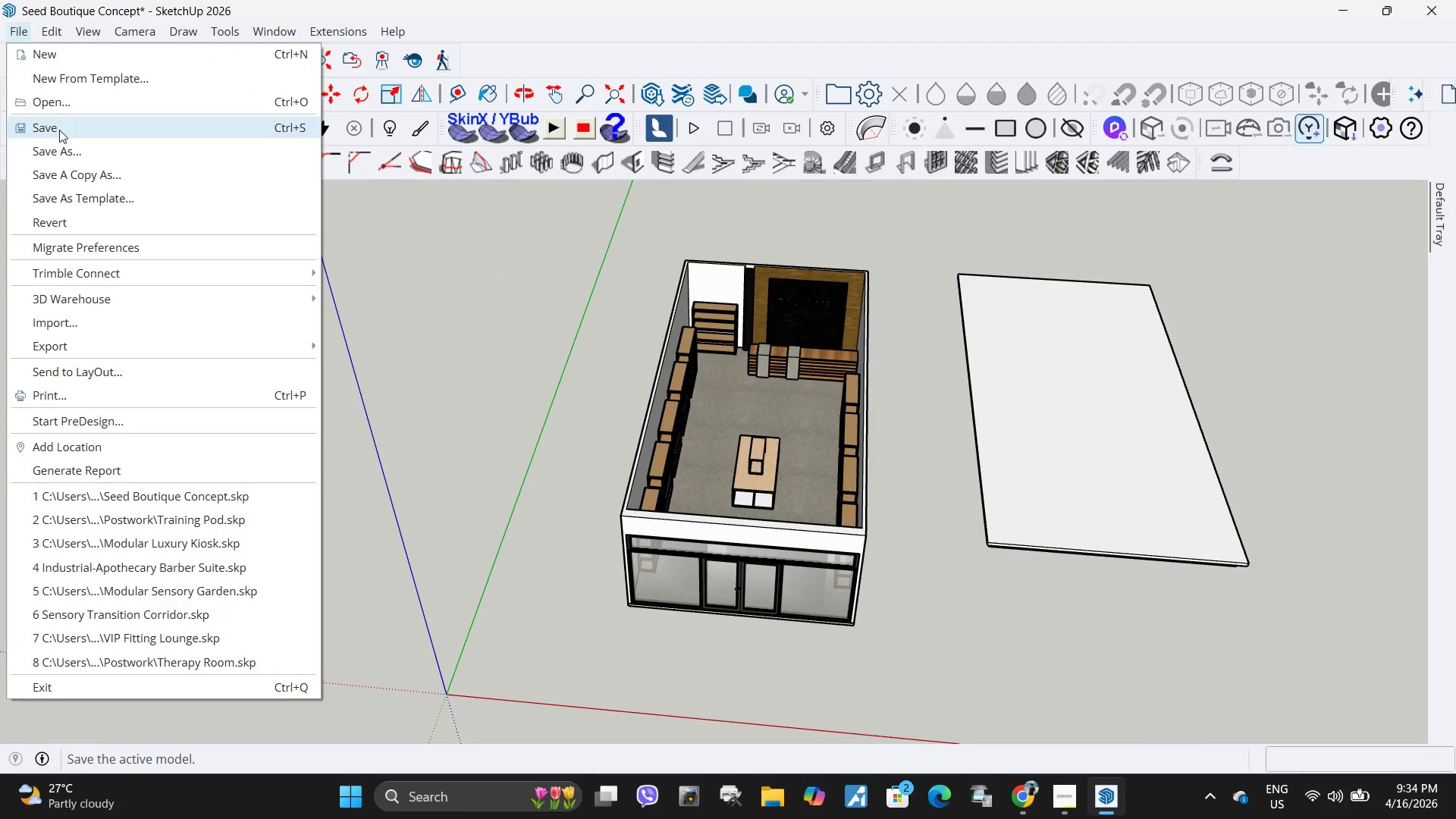 
left_click([59, 130])
 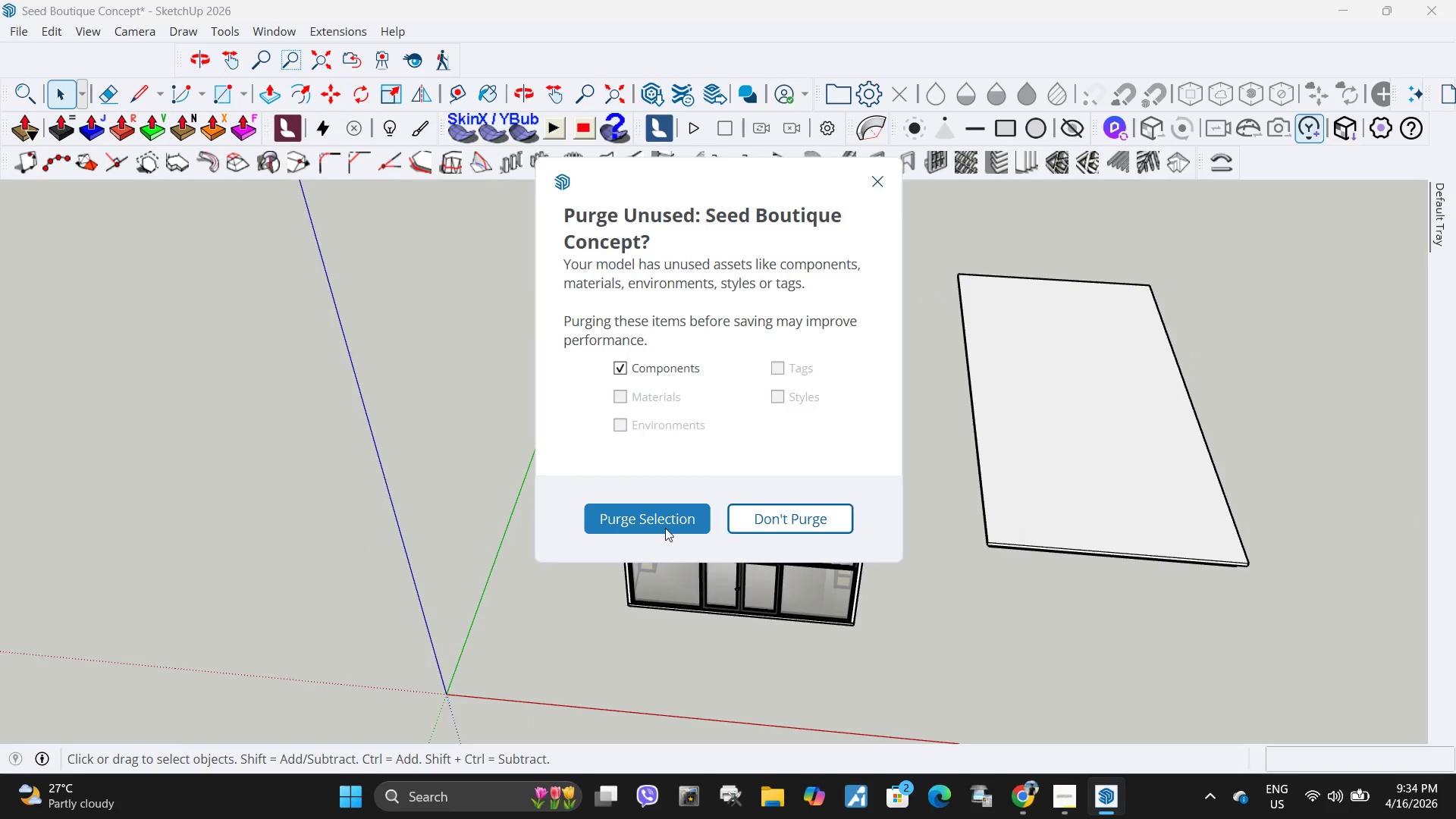 
left_click([669, 517])
 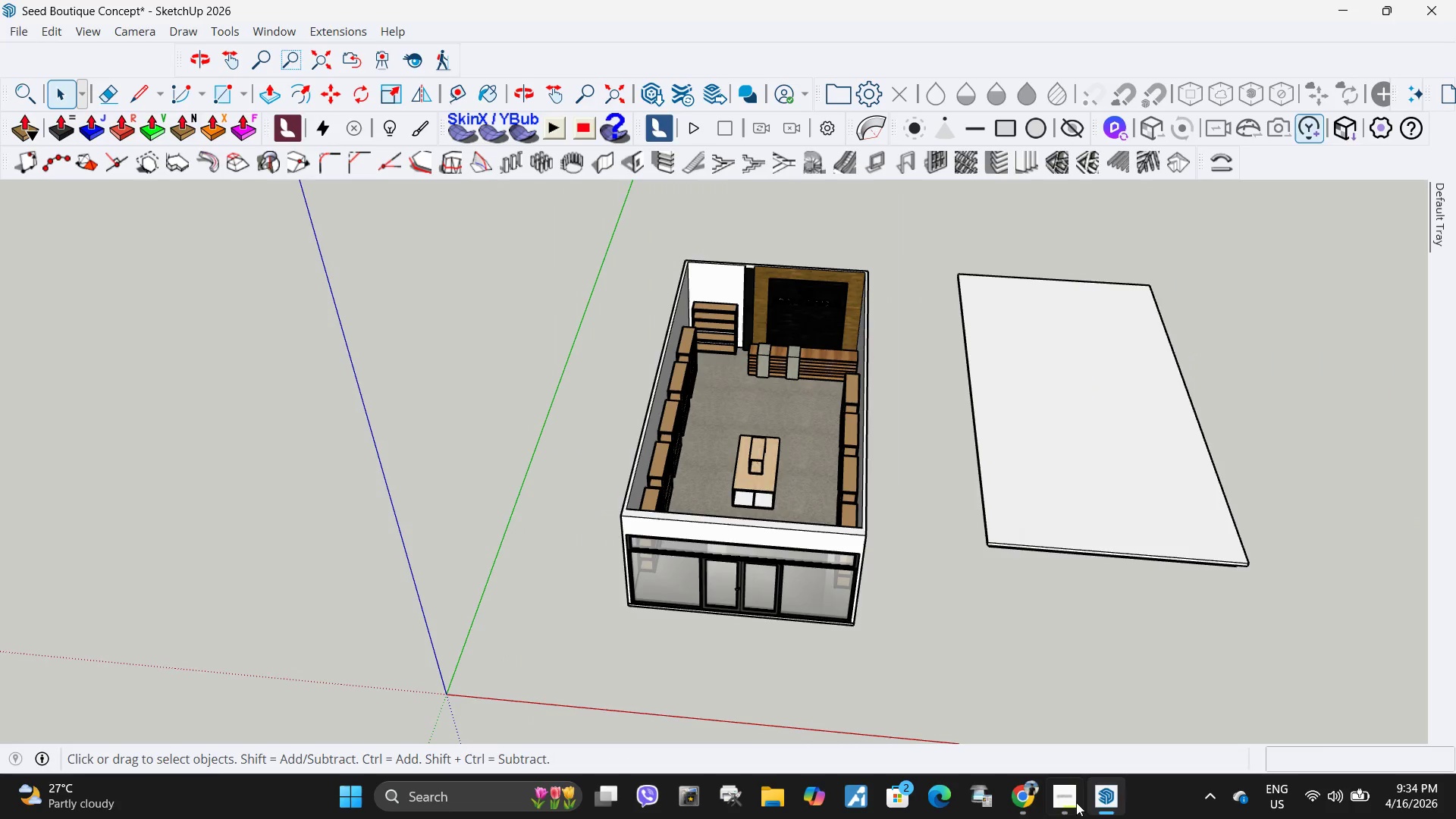 
left_click([1065, 805])